 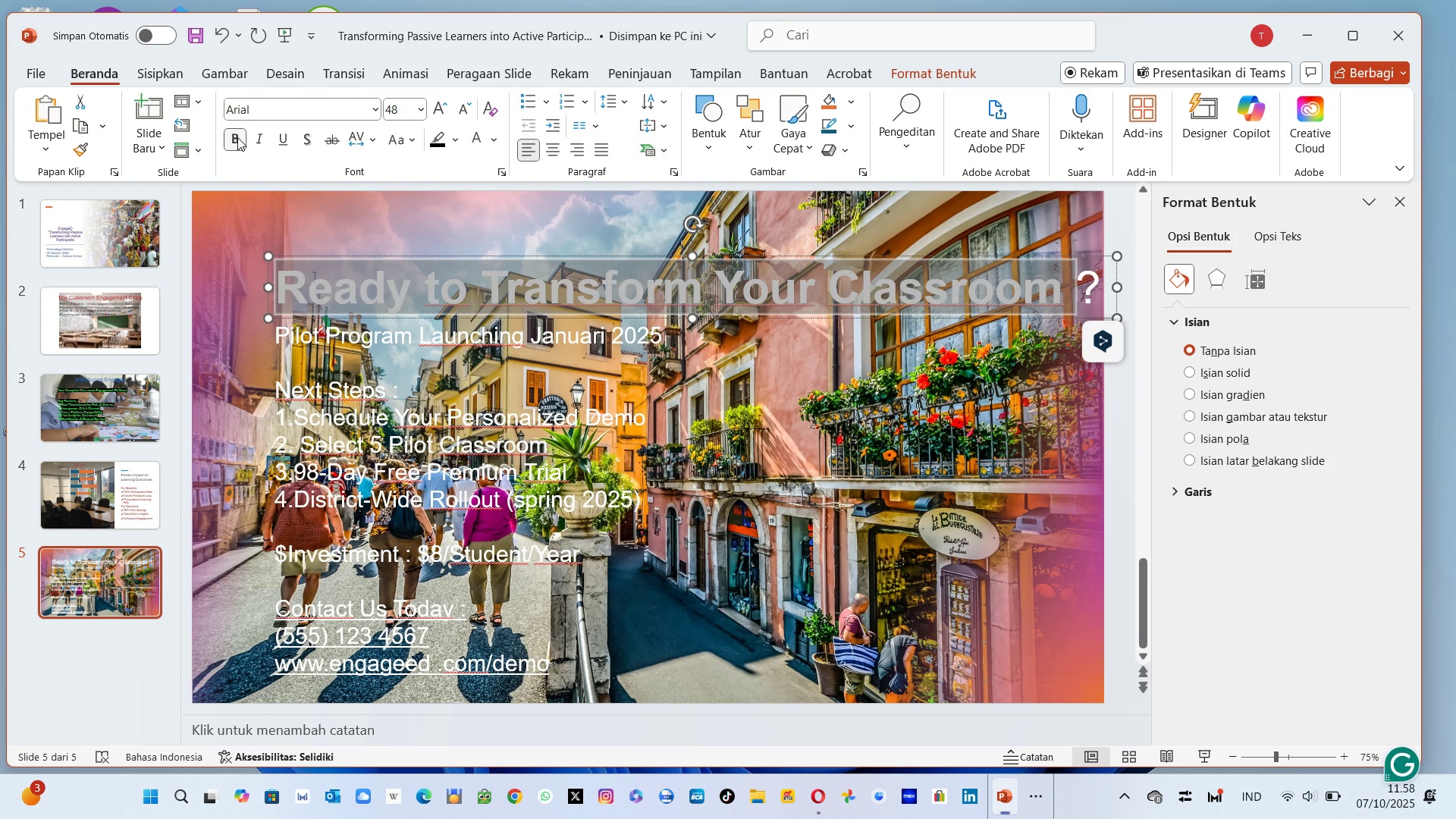 
left_click([624, 435])
 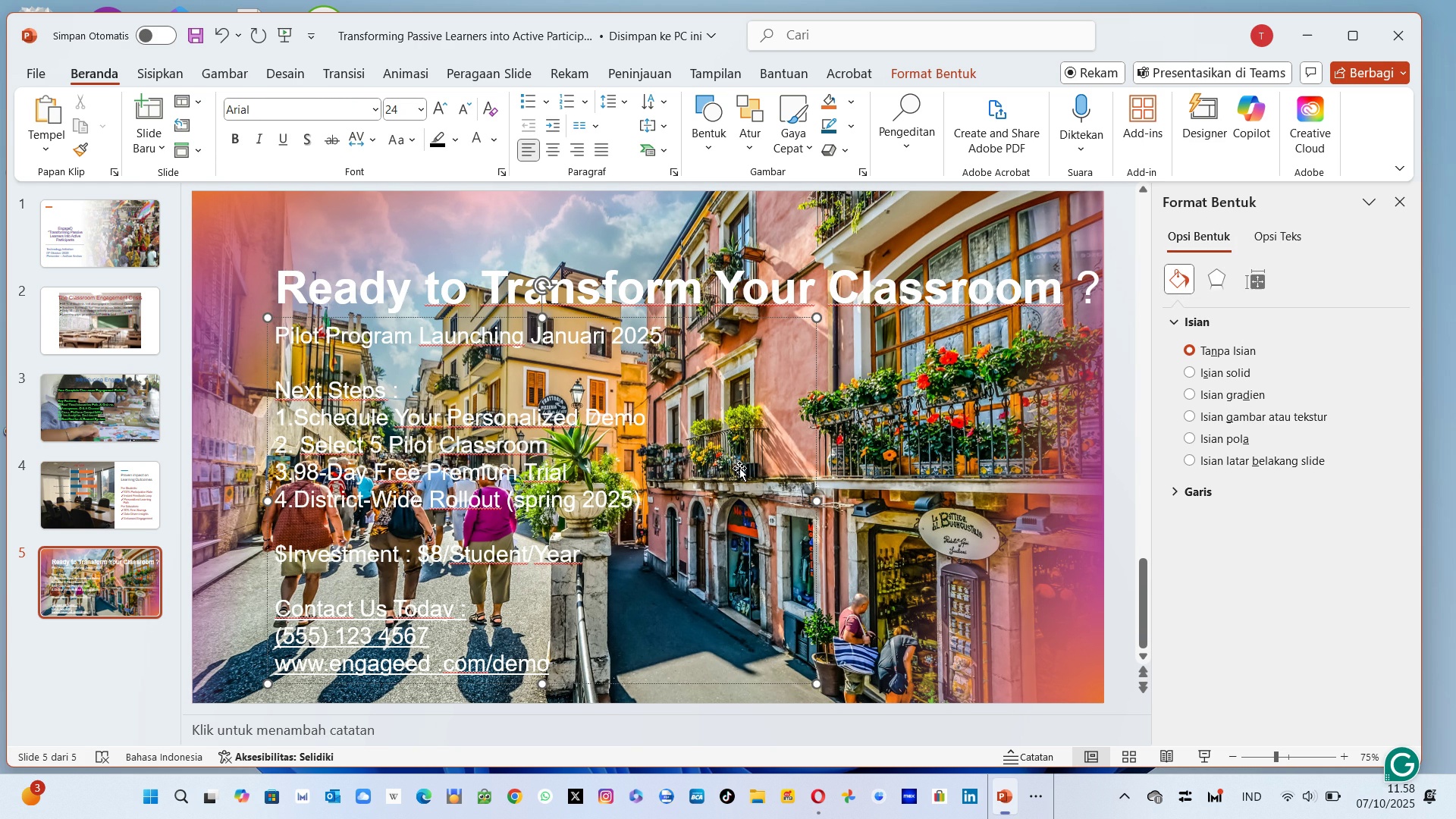 
wait(5.38)
 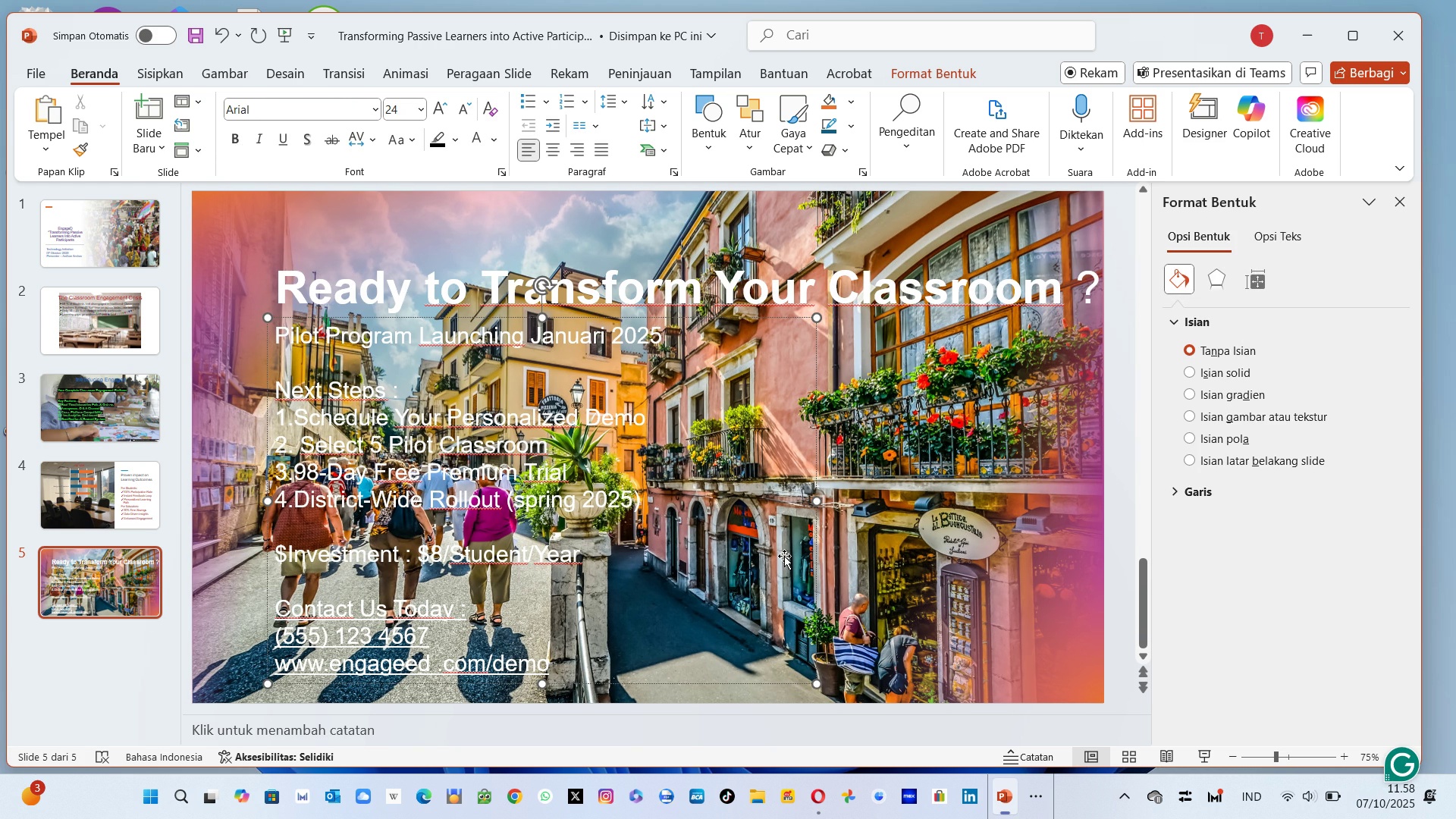 
left_click([739, 468])
 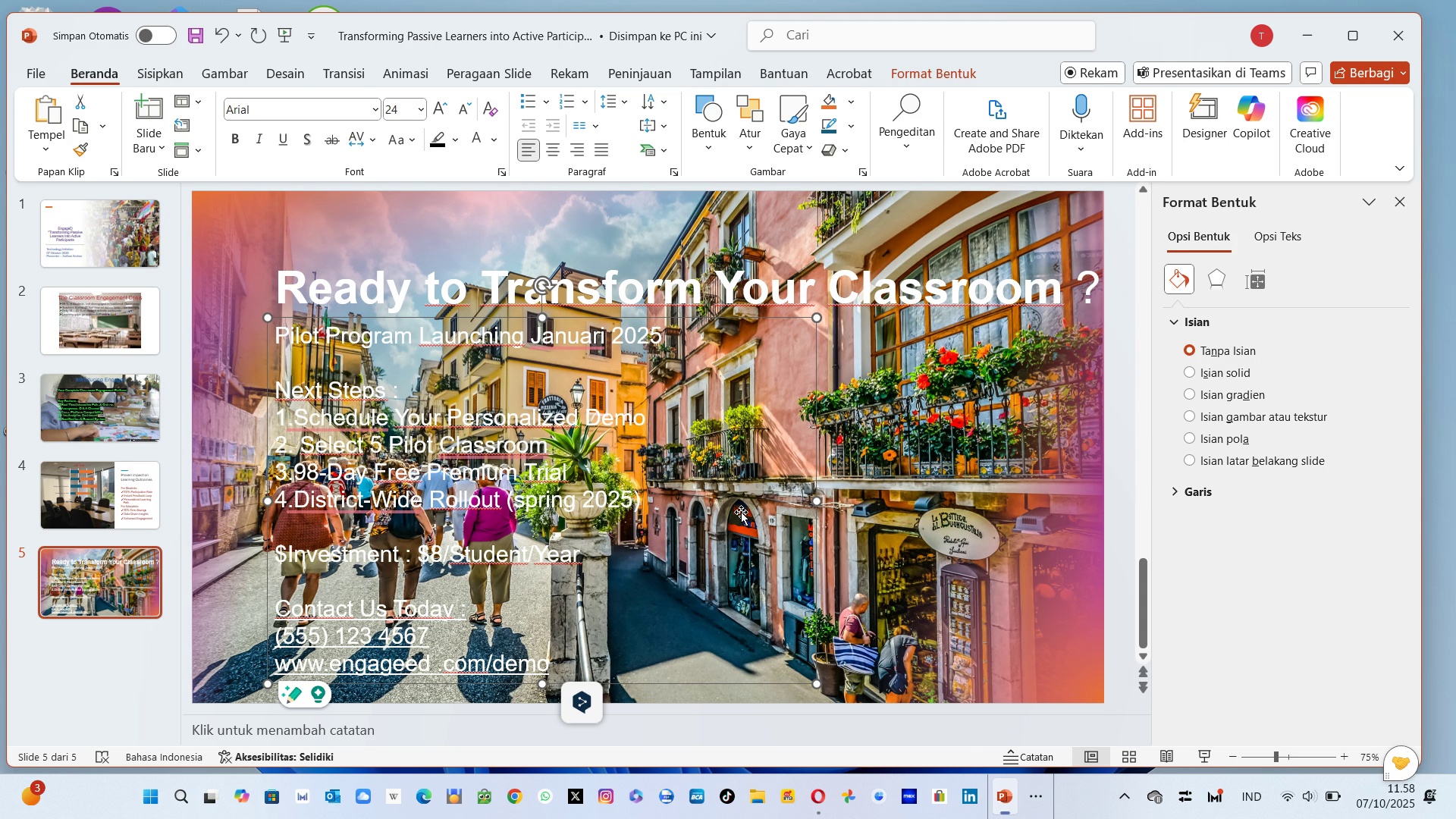 
wait(17.01)
 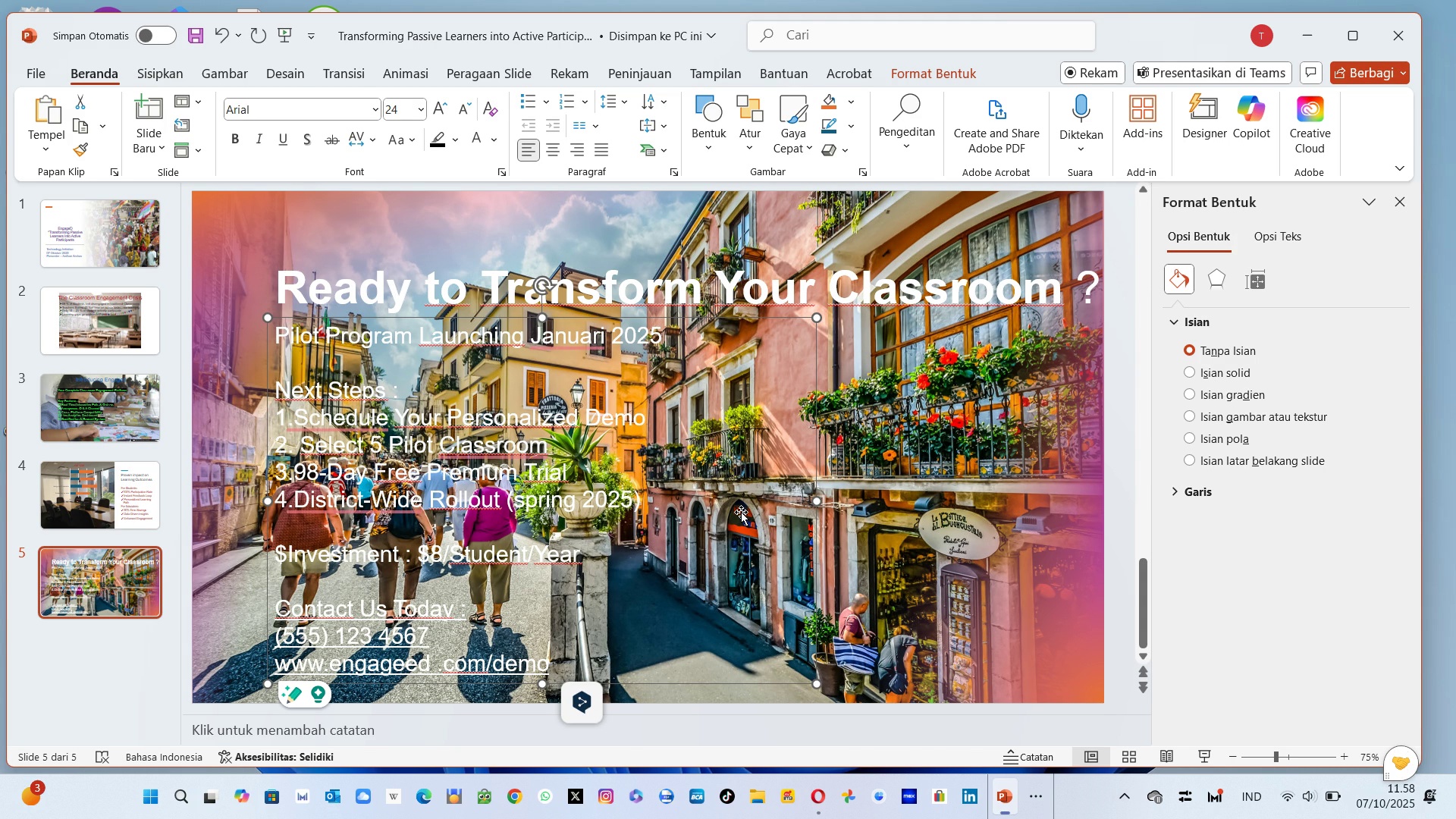 
left_click([201, 34])